 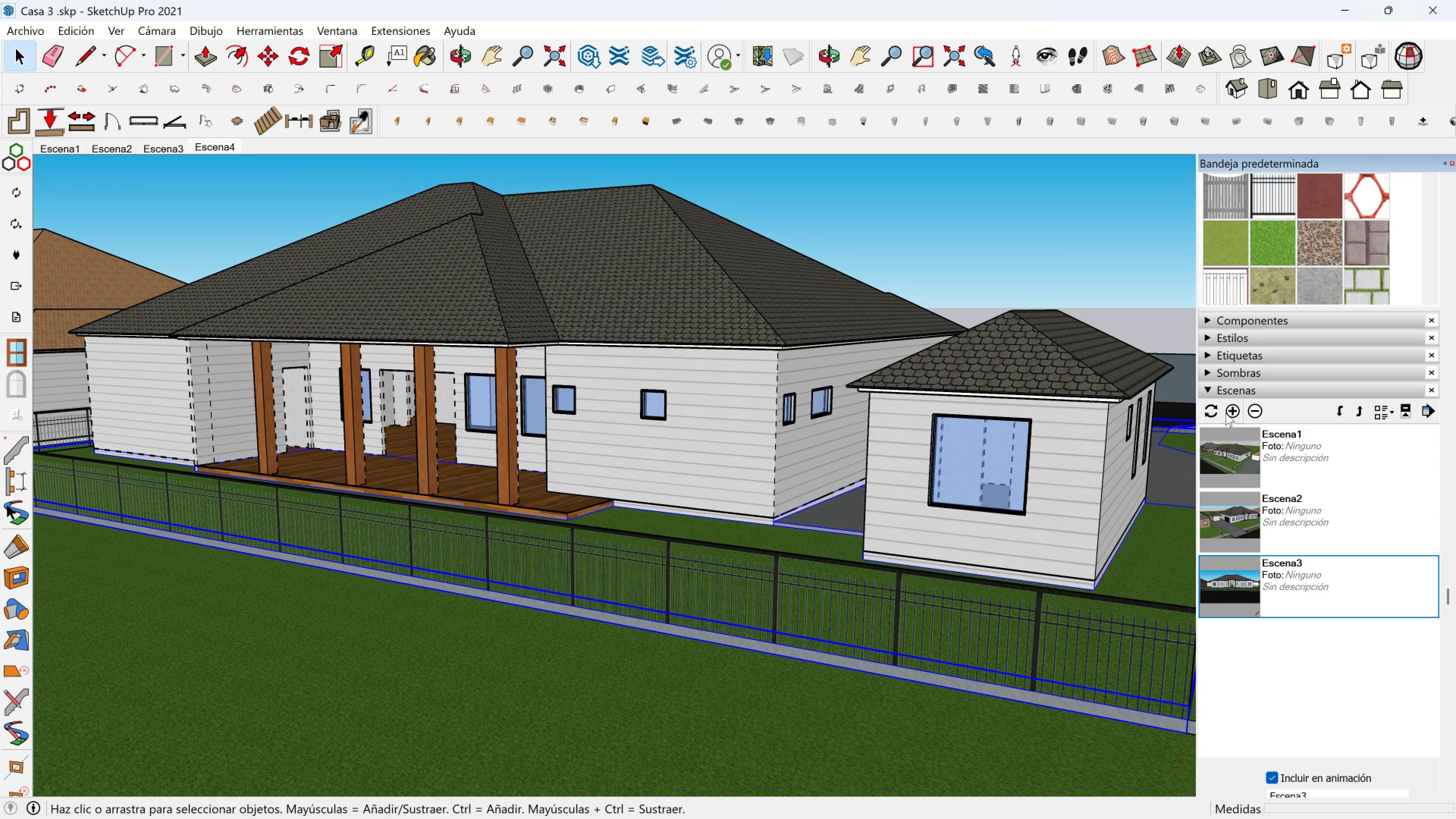 
left_click([1246, 475])
 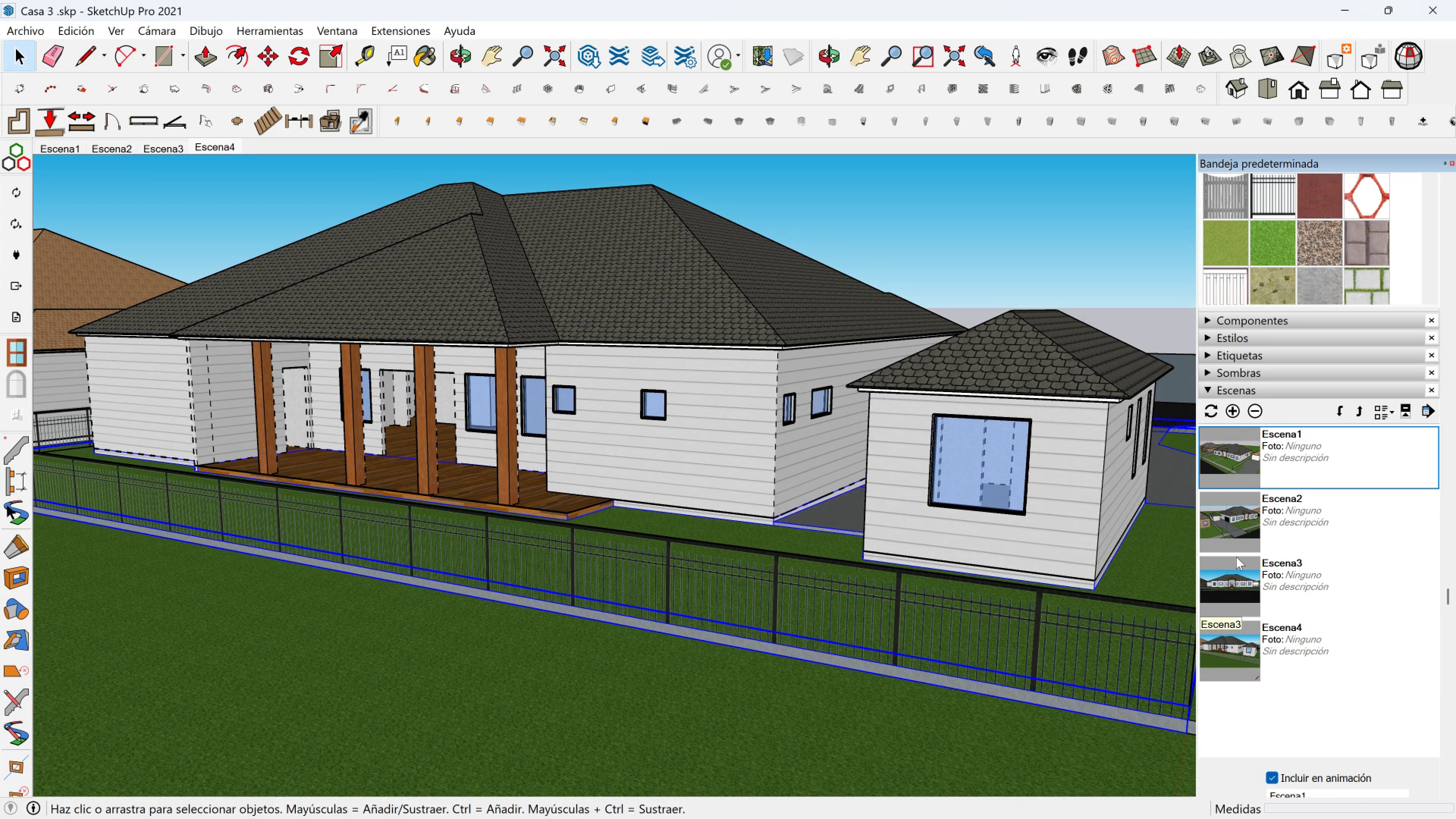 
double_click([1247, 450])
 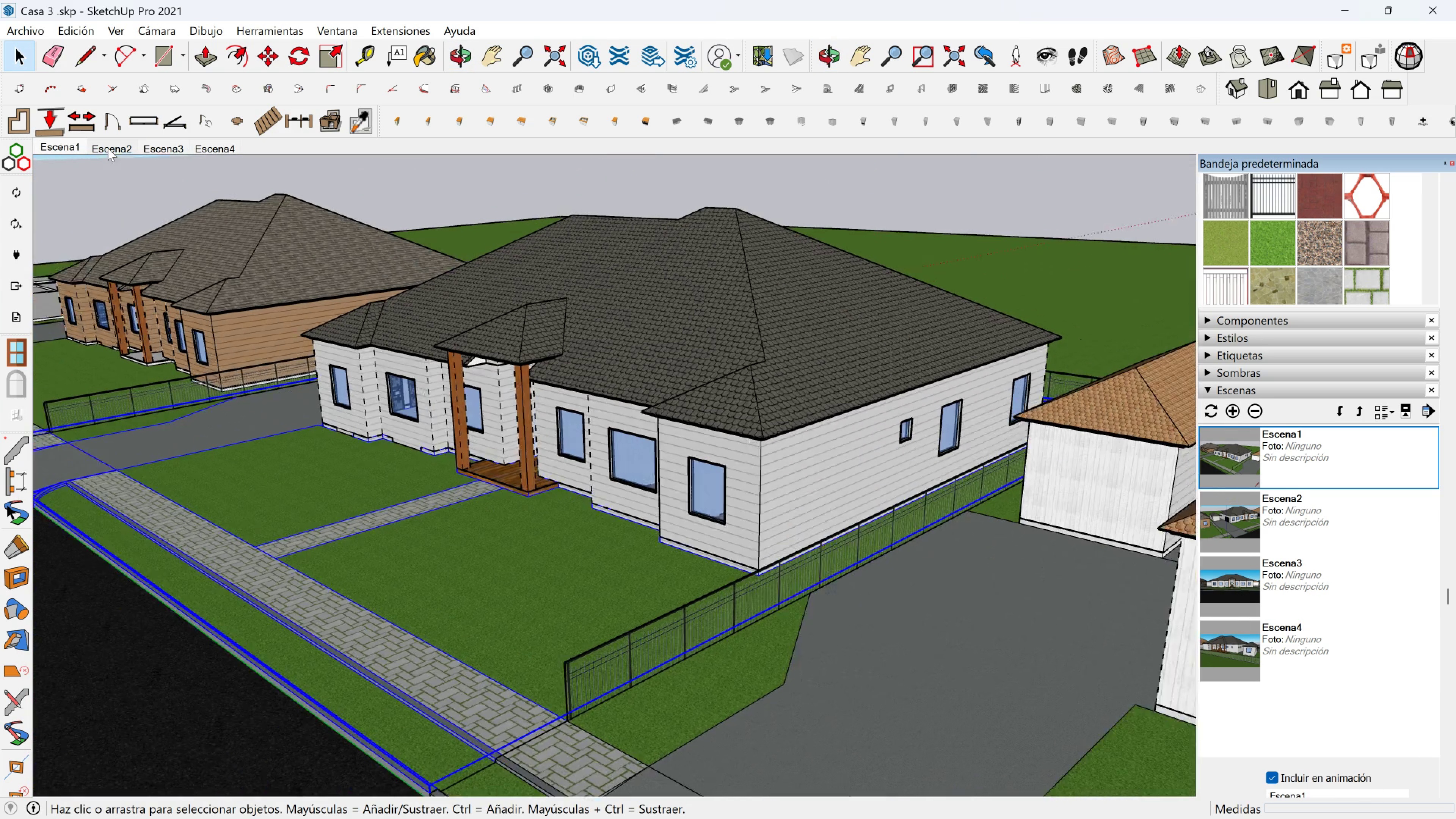 
left_click([114, 146])
 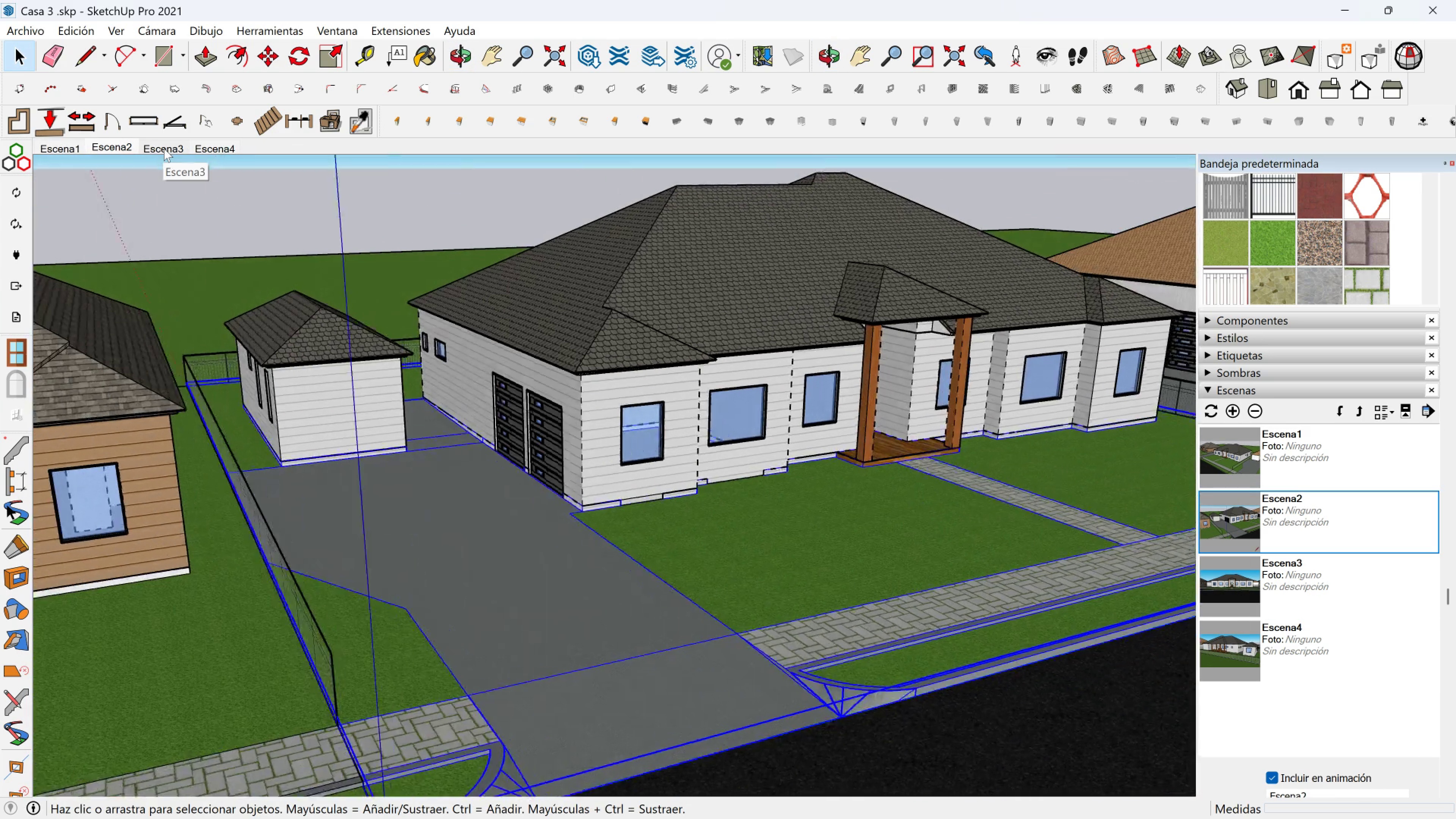 
left_click([164, 148])
 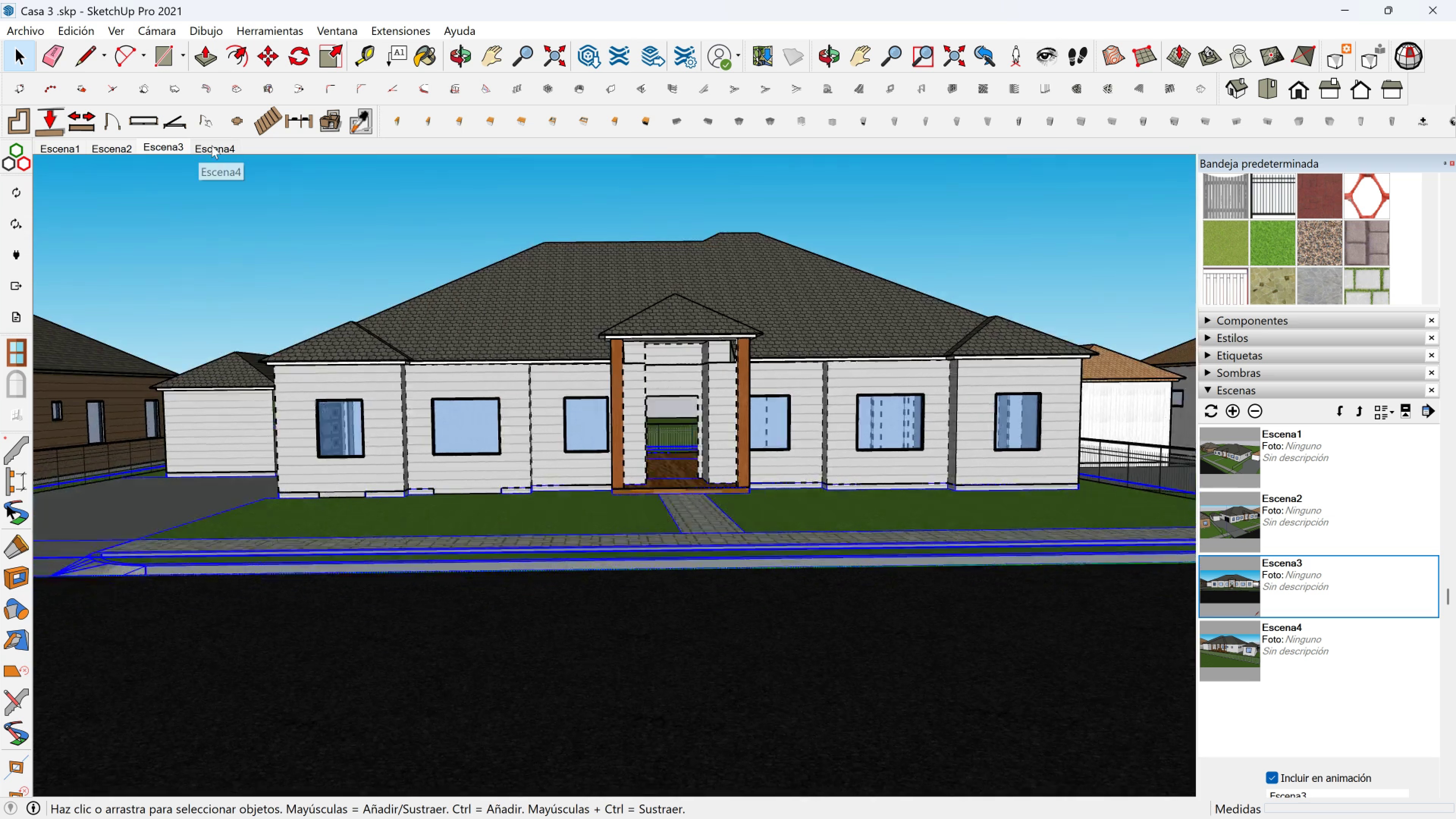 
left_click([212, 145])
 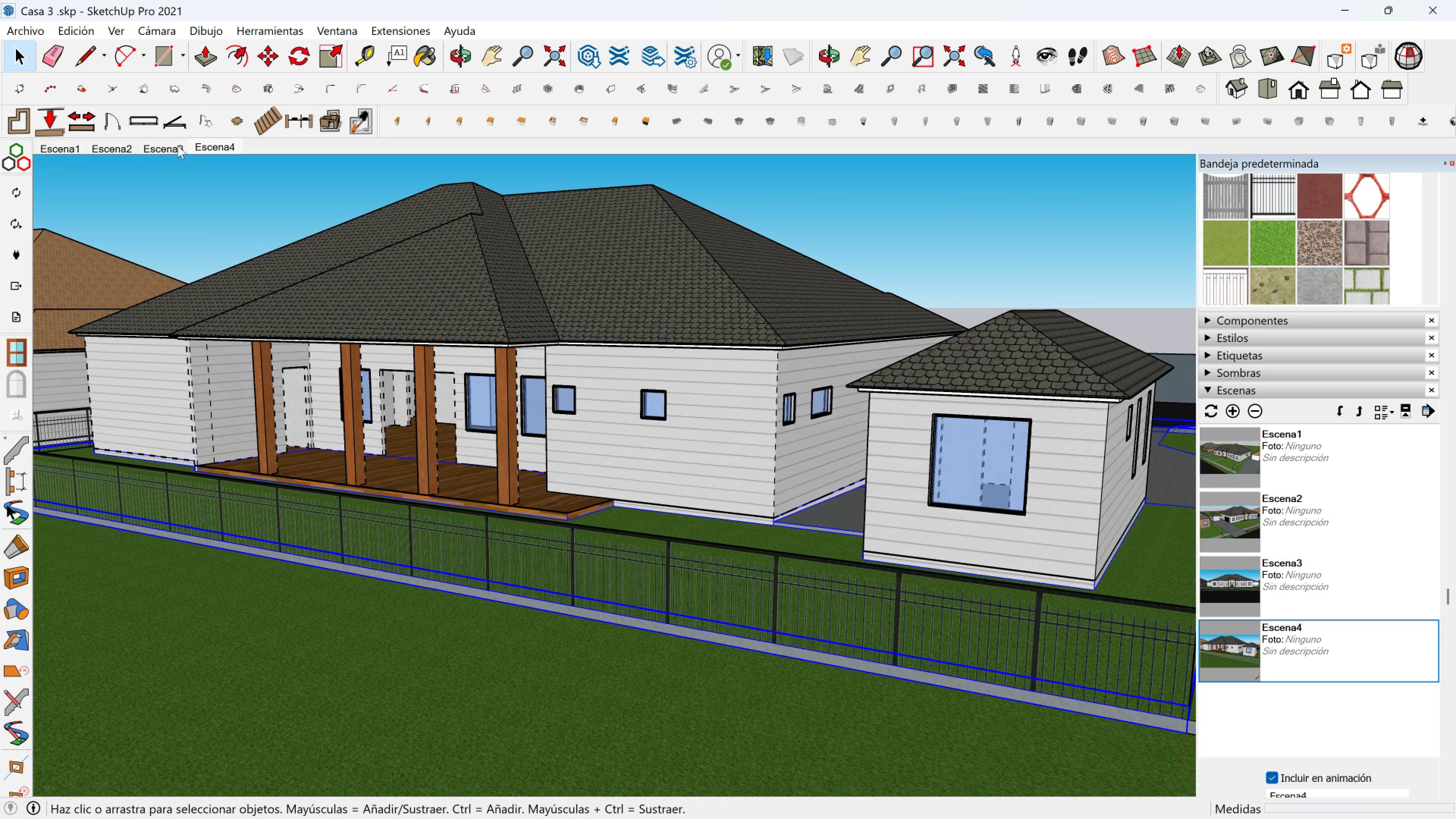 
left_click([151, 144])